 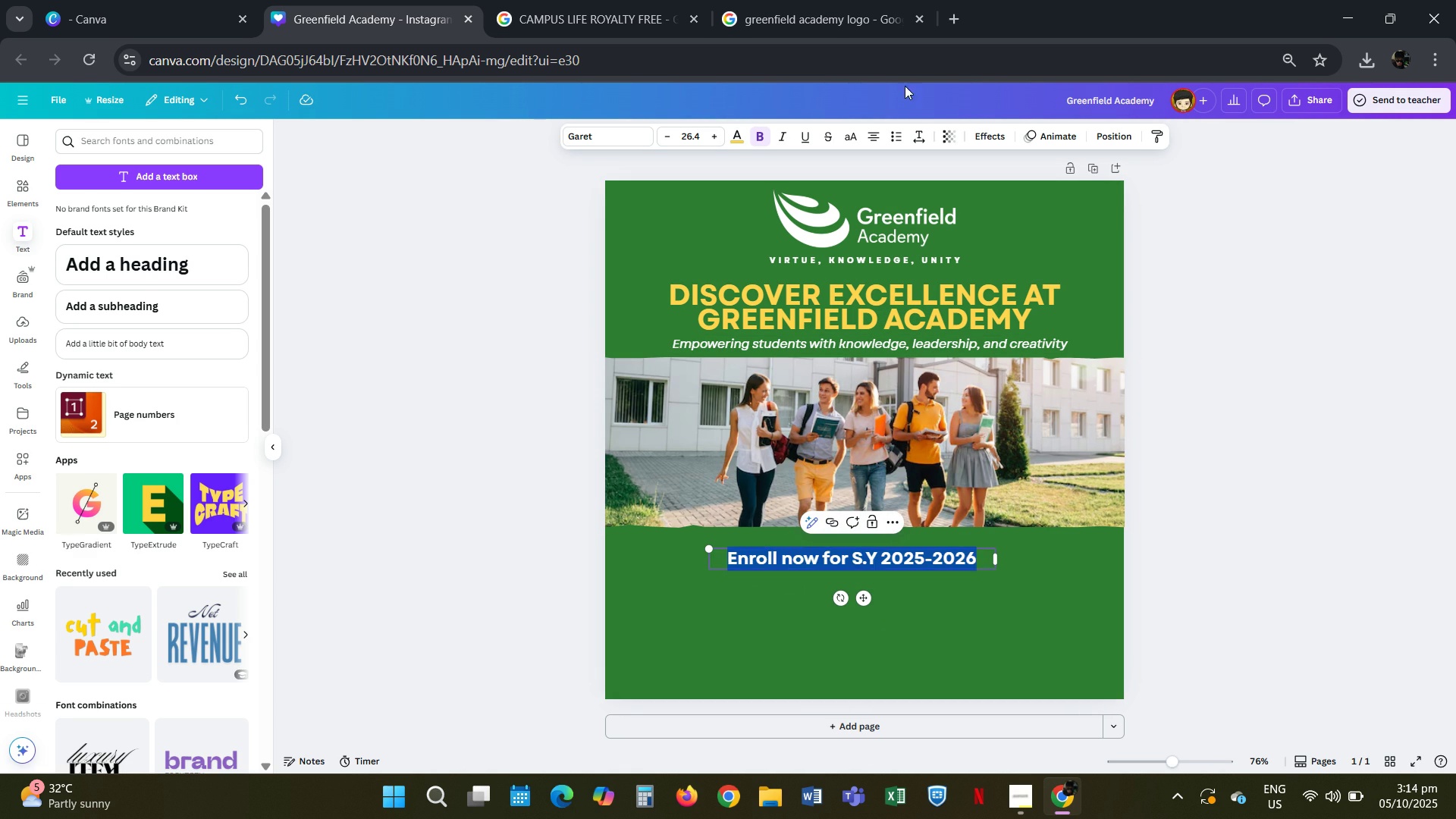 
left_click([849, 136])
 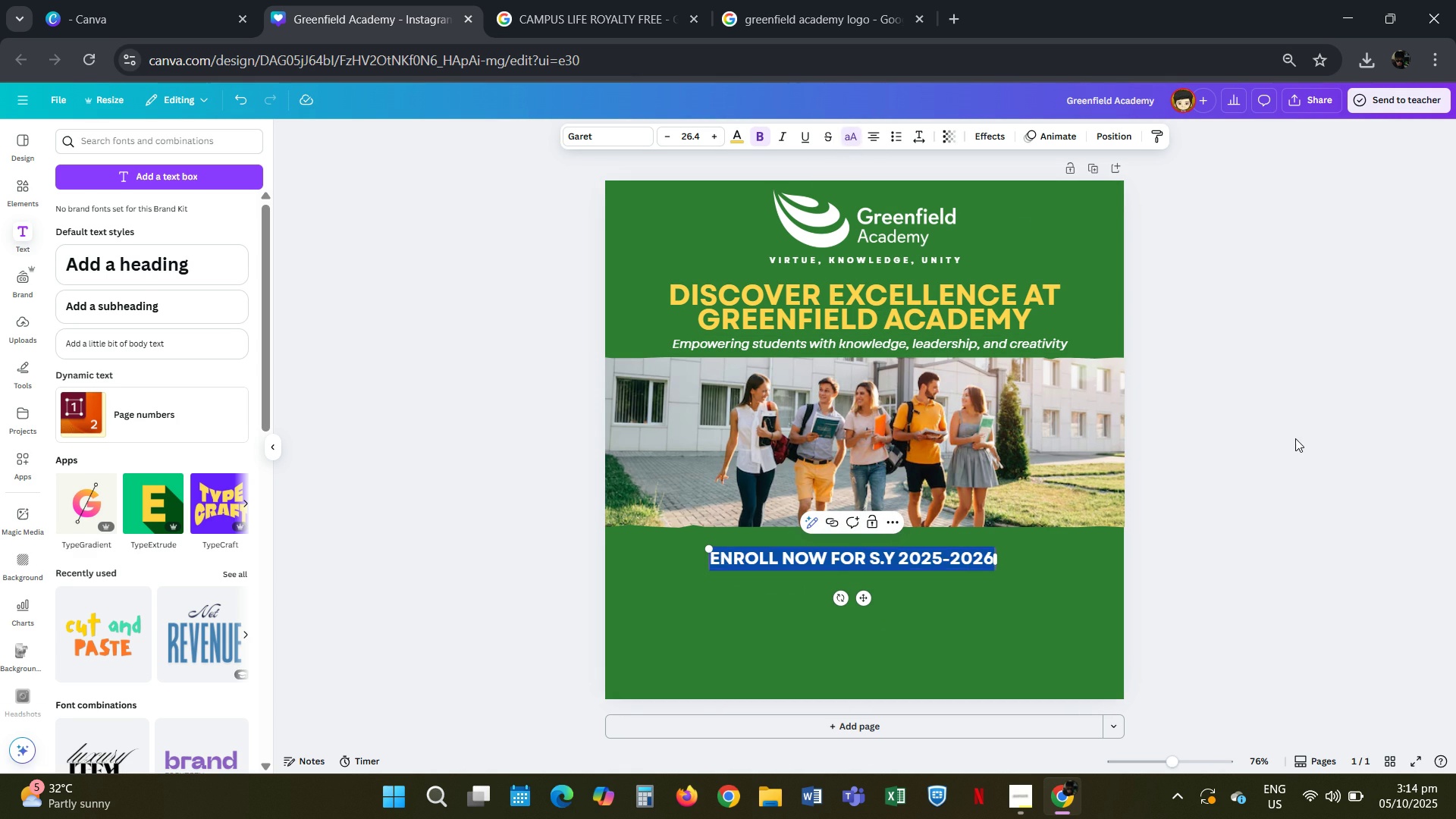 
left_click([1295, 438])
 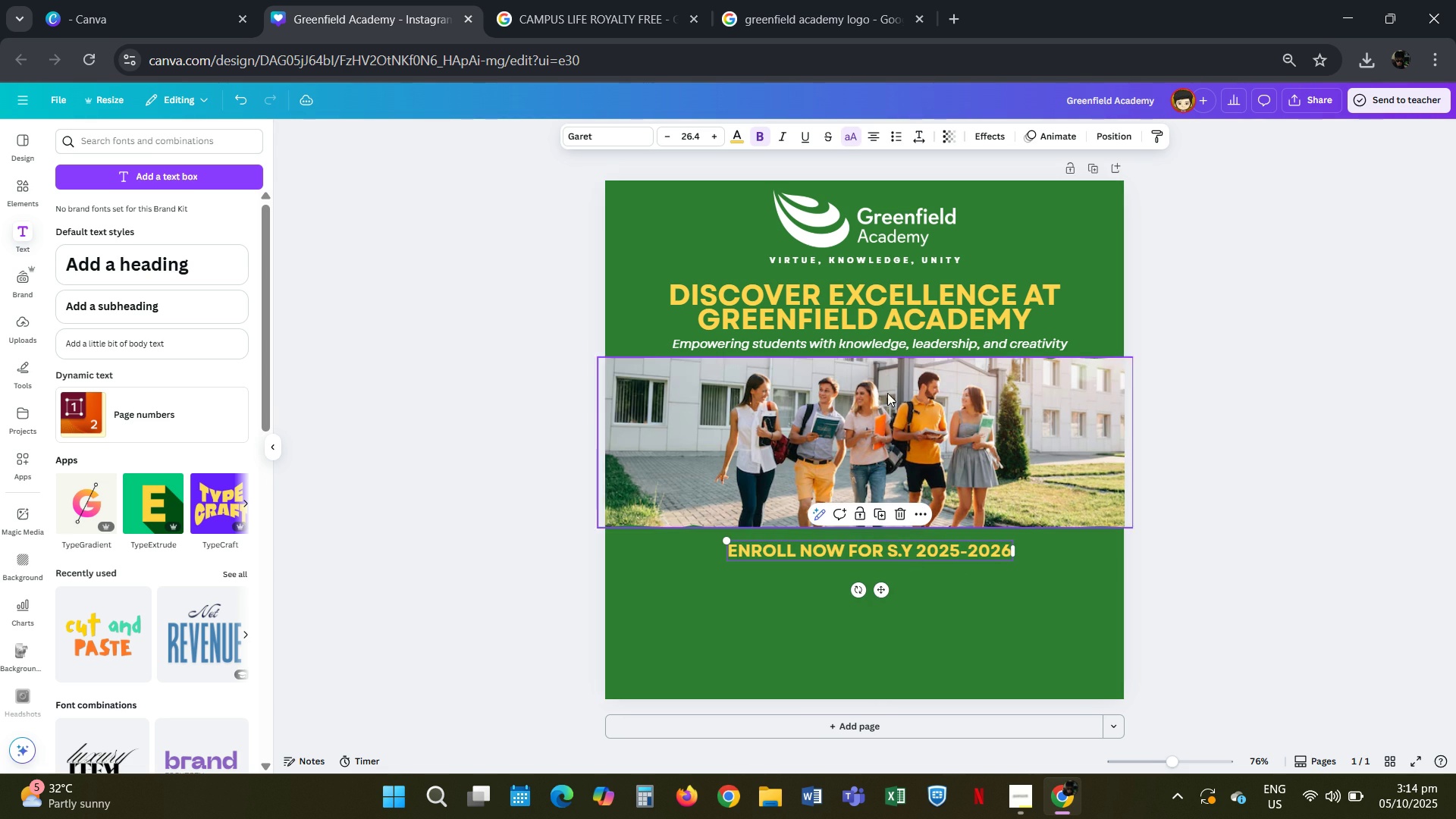 
left_click([735, 136])
 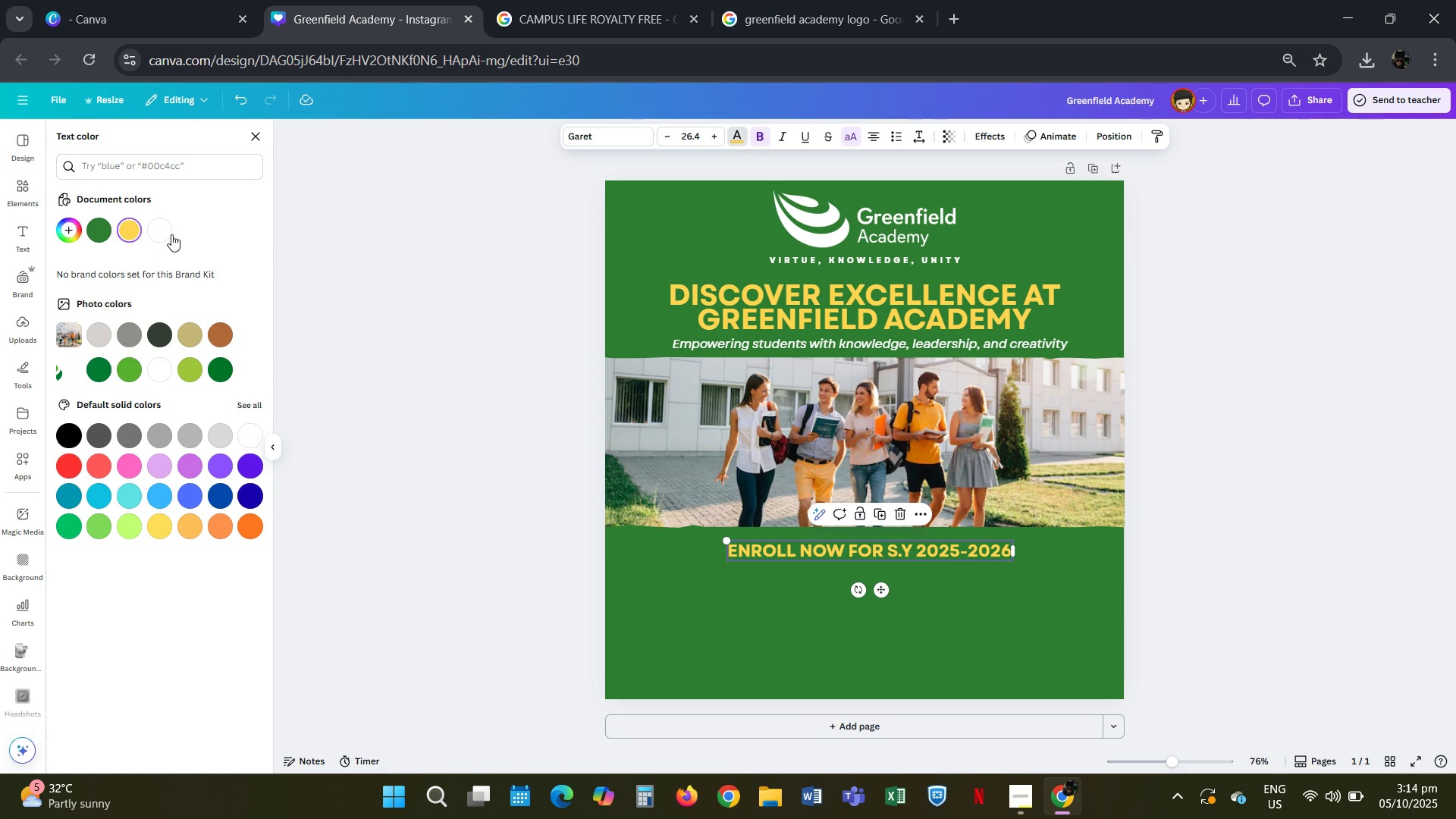 
left_click([165, 234])
 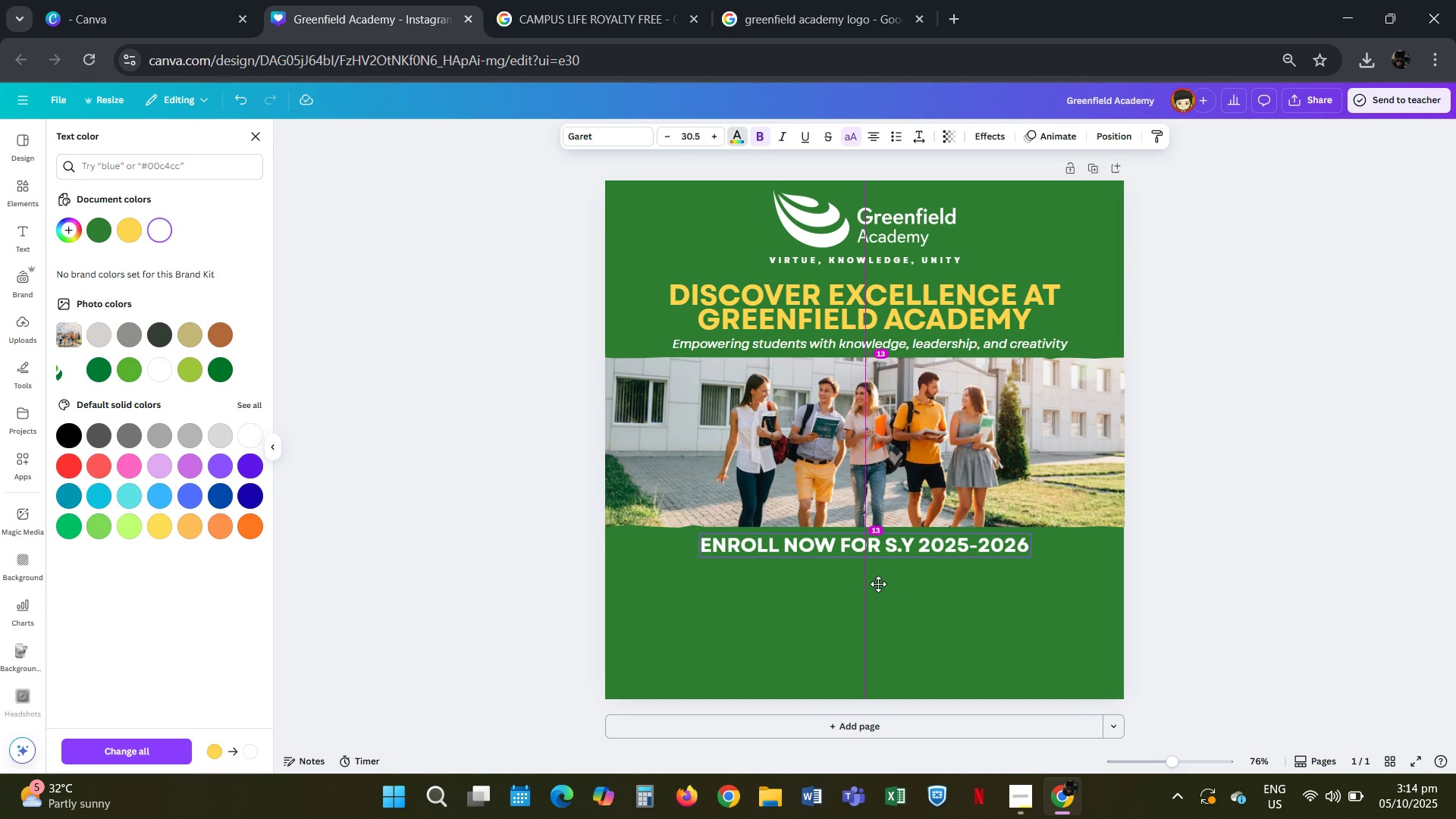 
wait(6.44)
 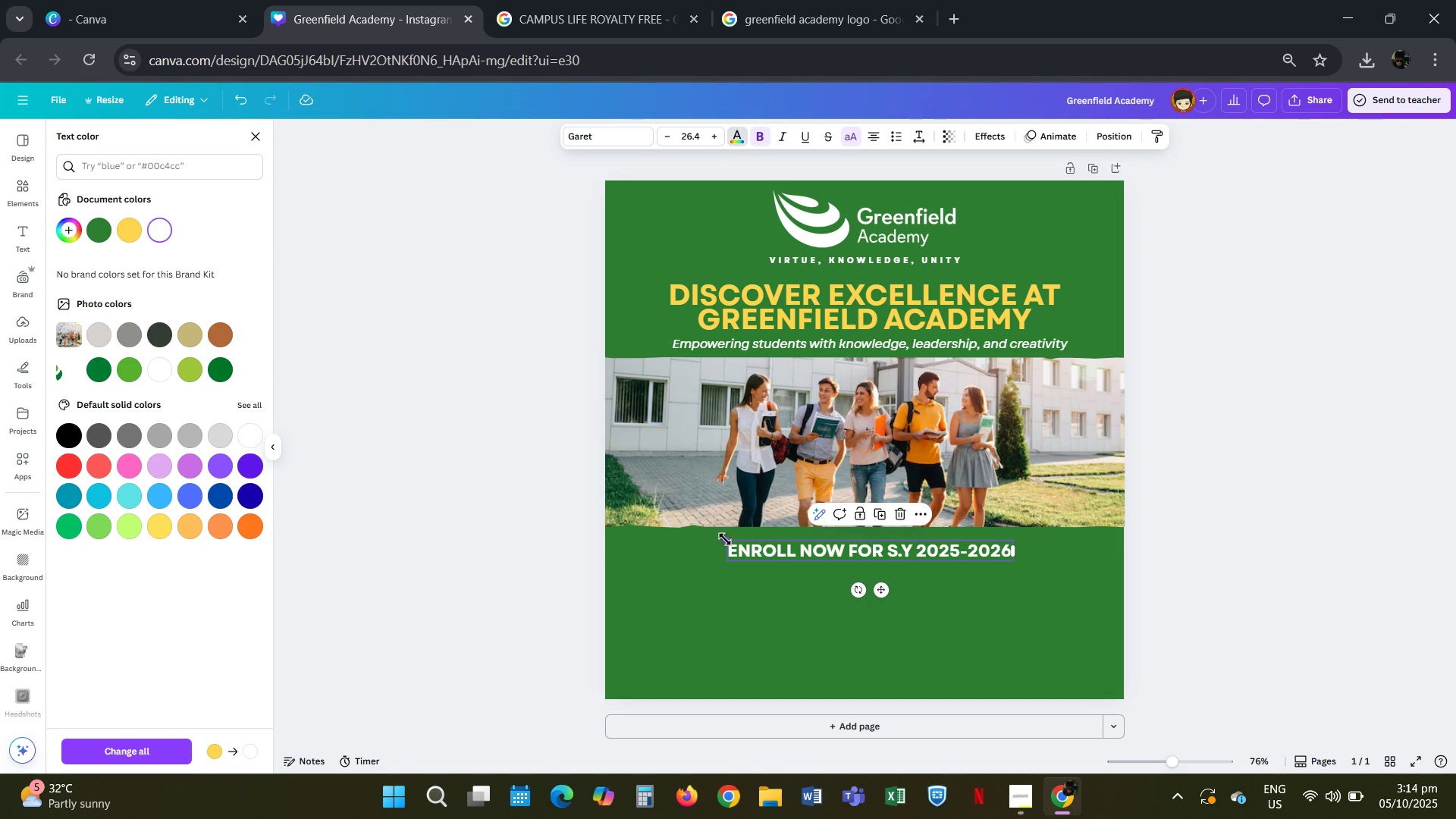 
left_click([1301, 548])
 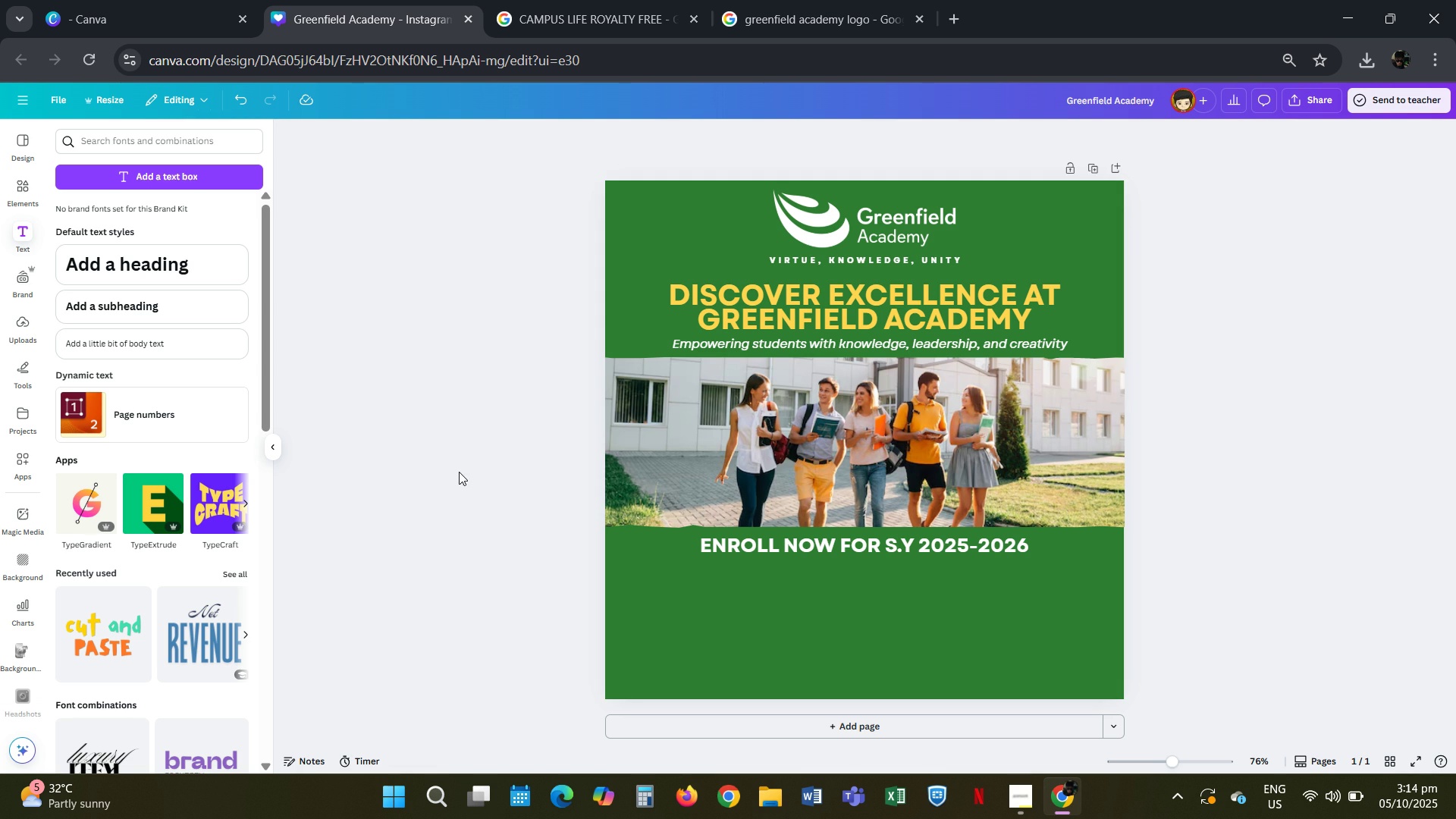 
wait(8.15)
 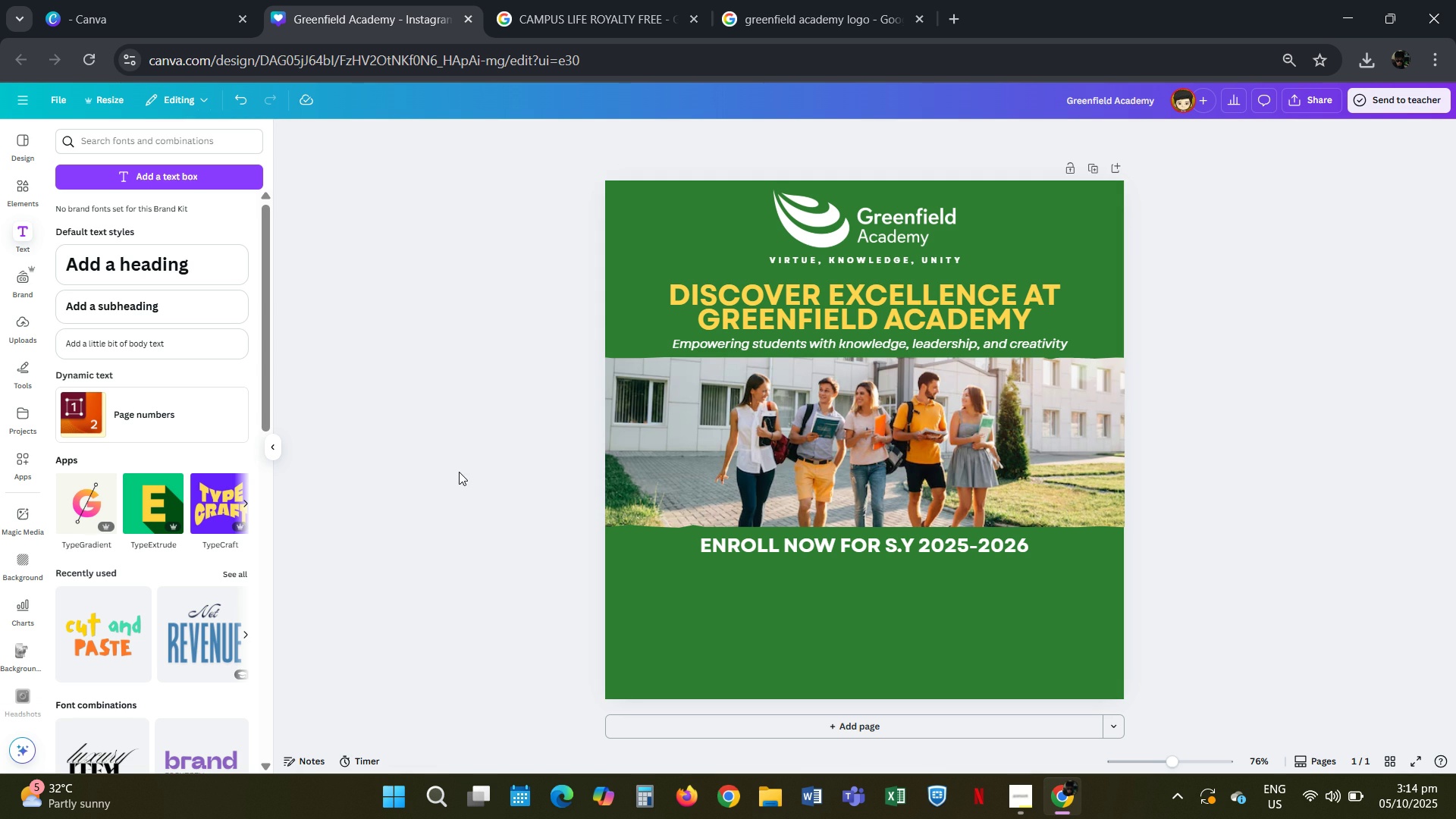 
scroll: coordinate [654, 593], scroll_direction: none, amount: 0.0
 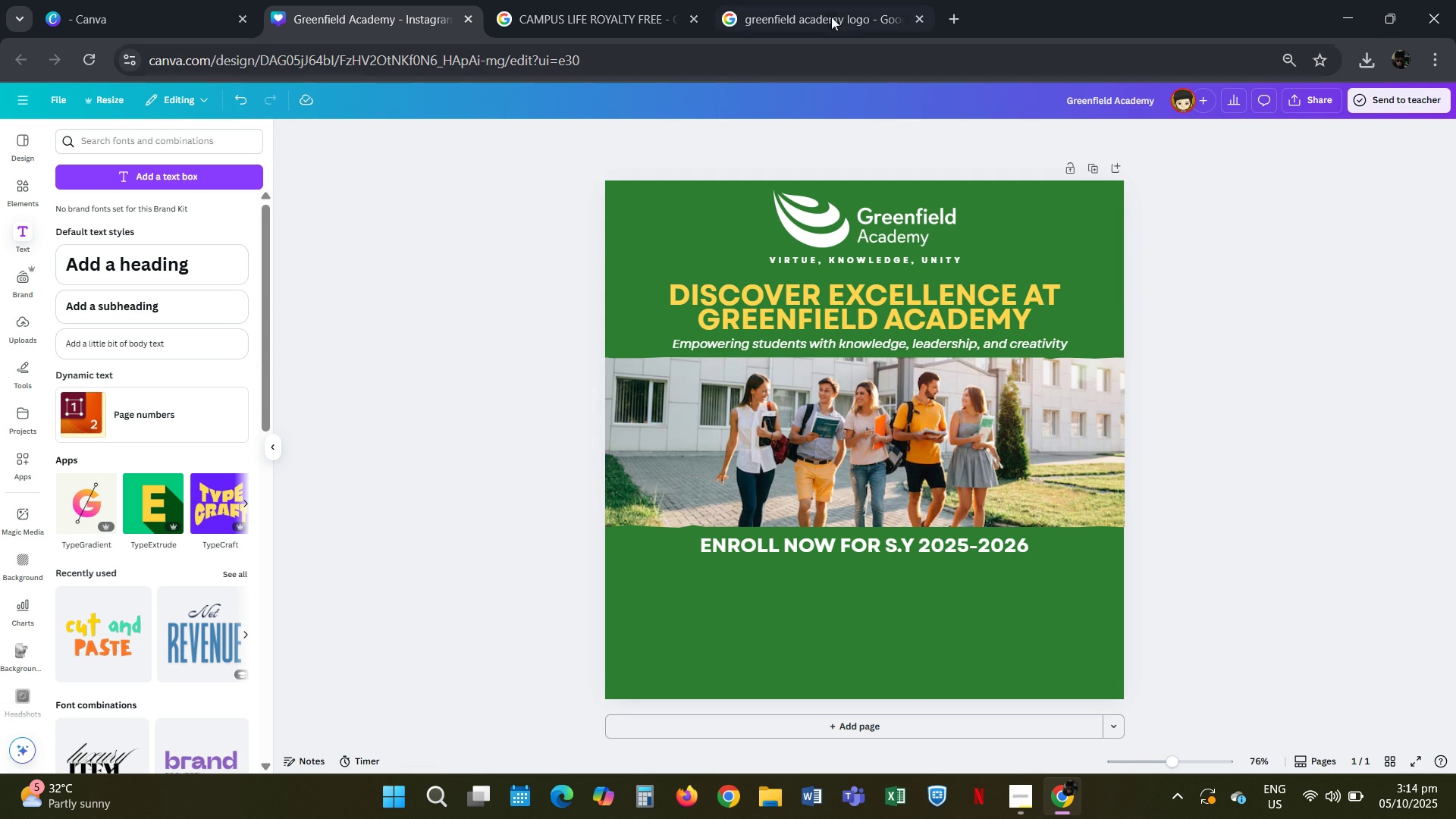 
left_click([825, 6])
 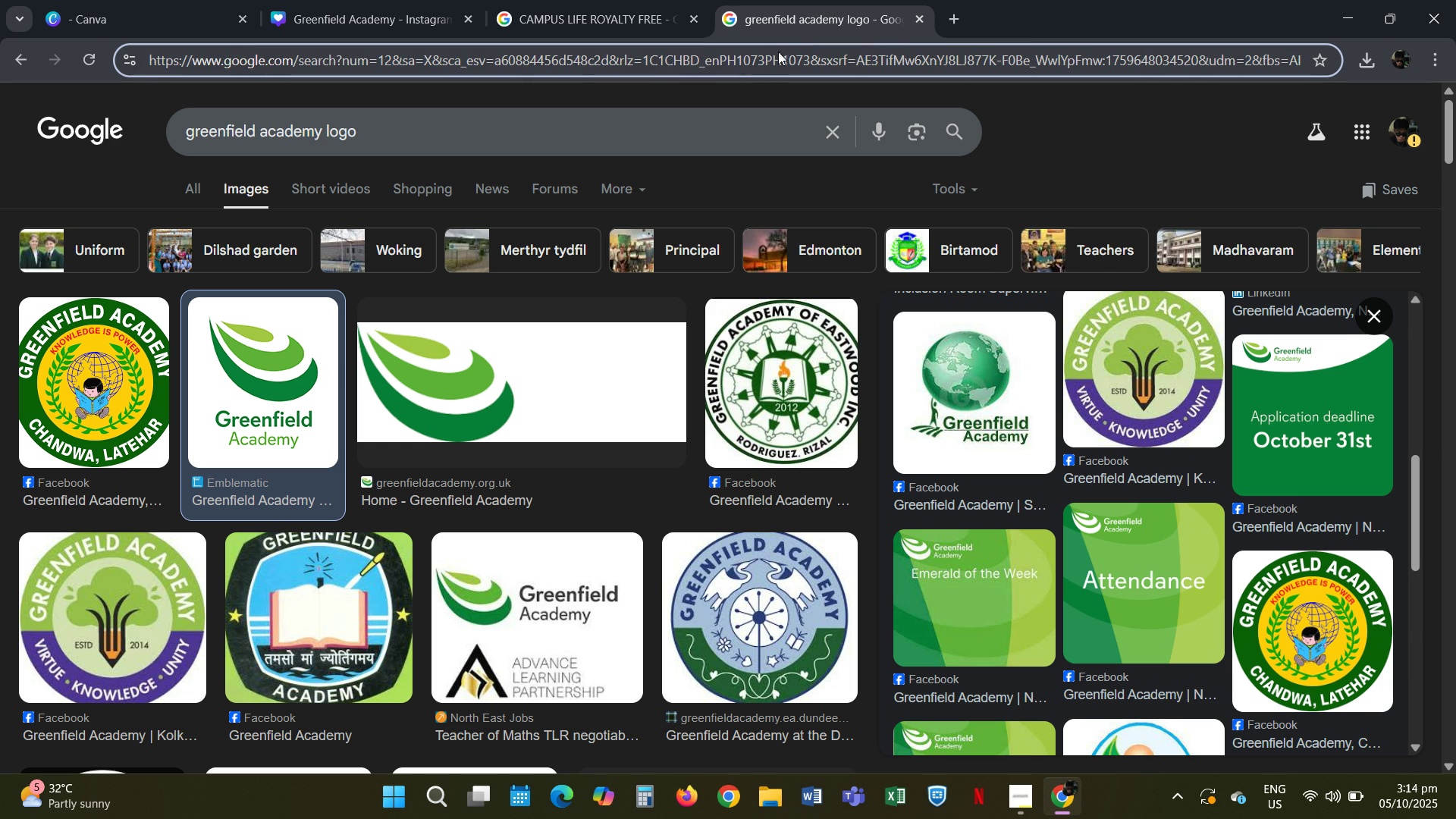 
double_click([769, 70])